 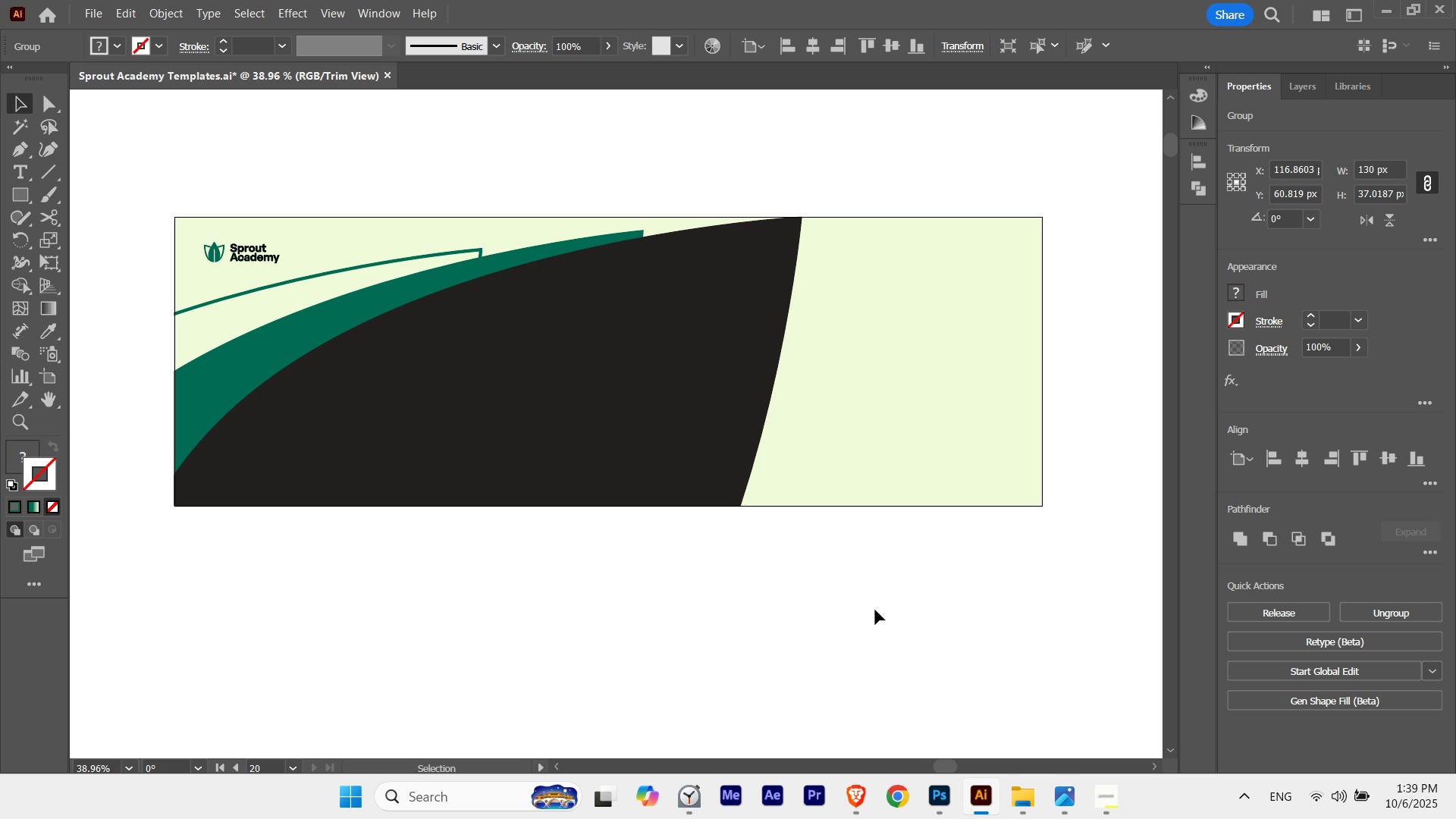 
key(ArrowDown)
 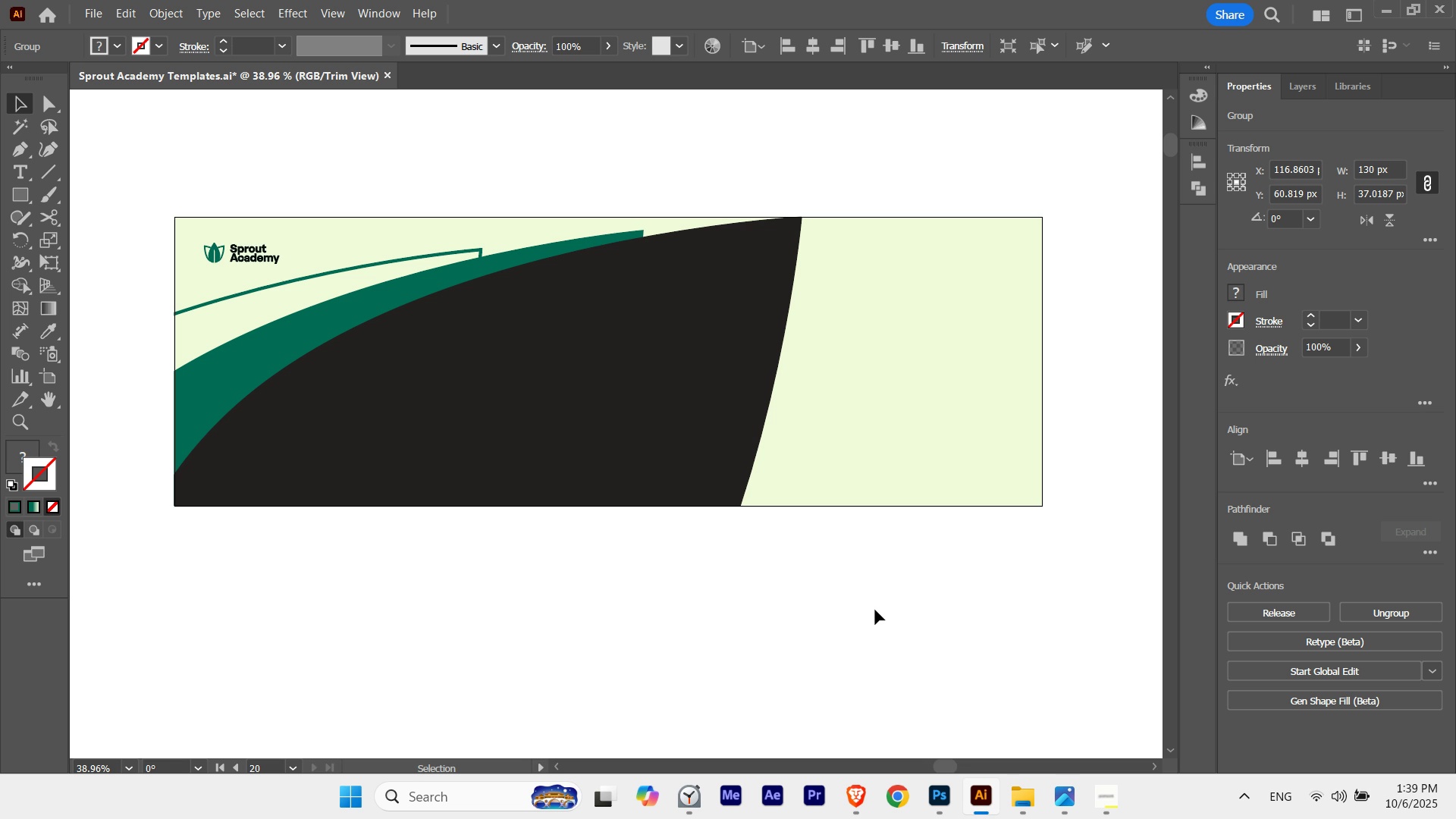 
key(ArrowUp)
 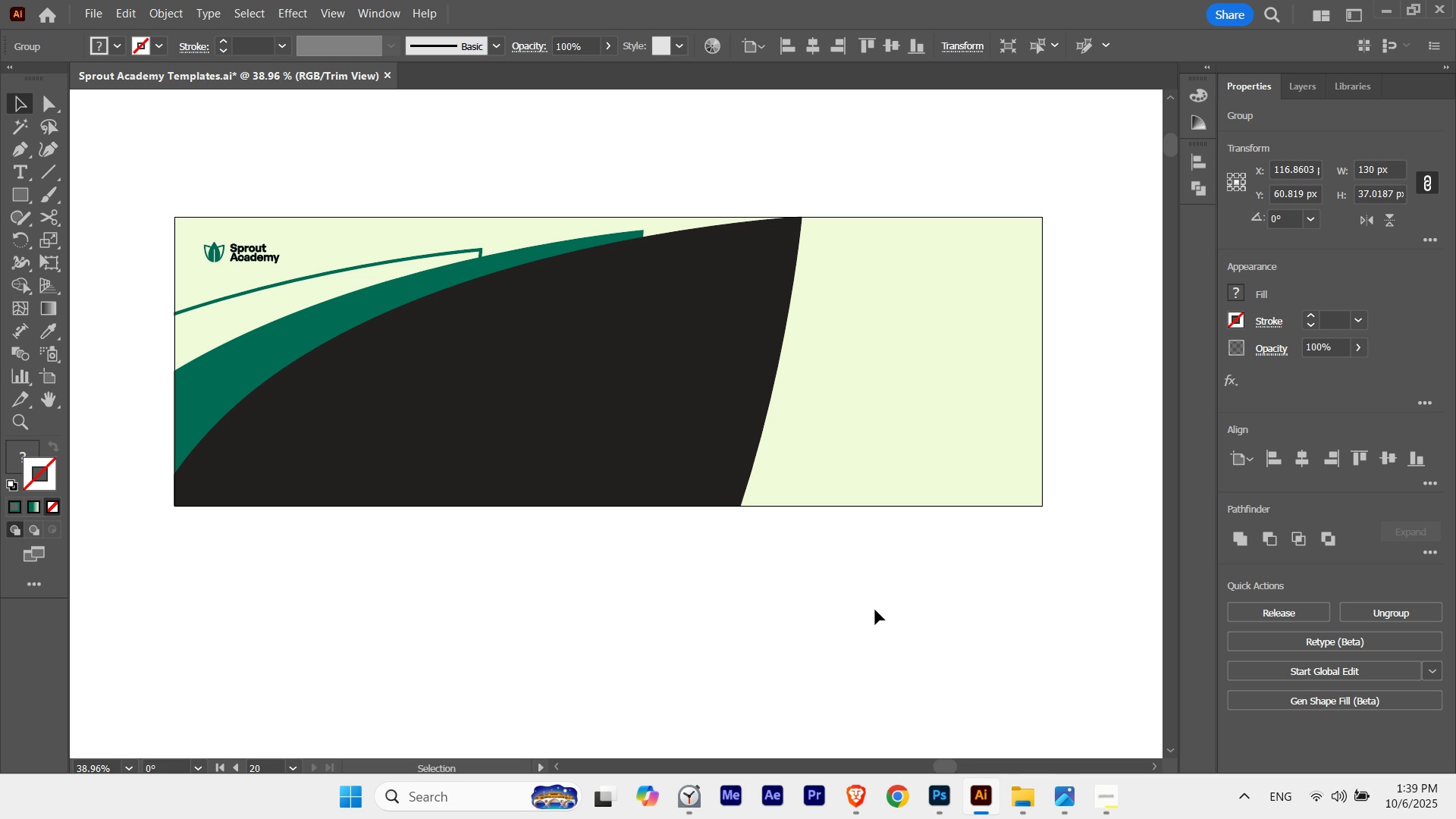 
key(ArrowUp)
 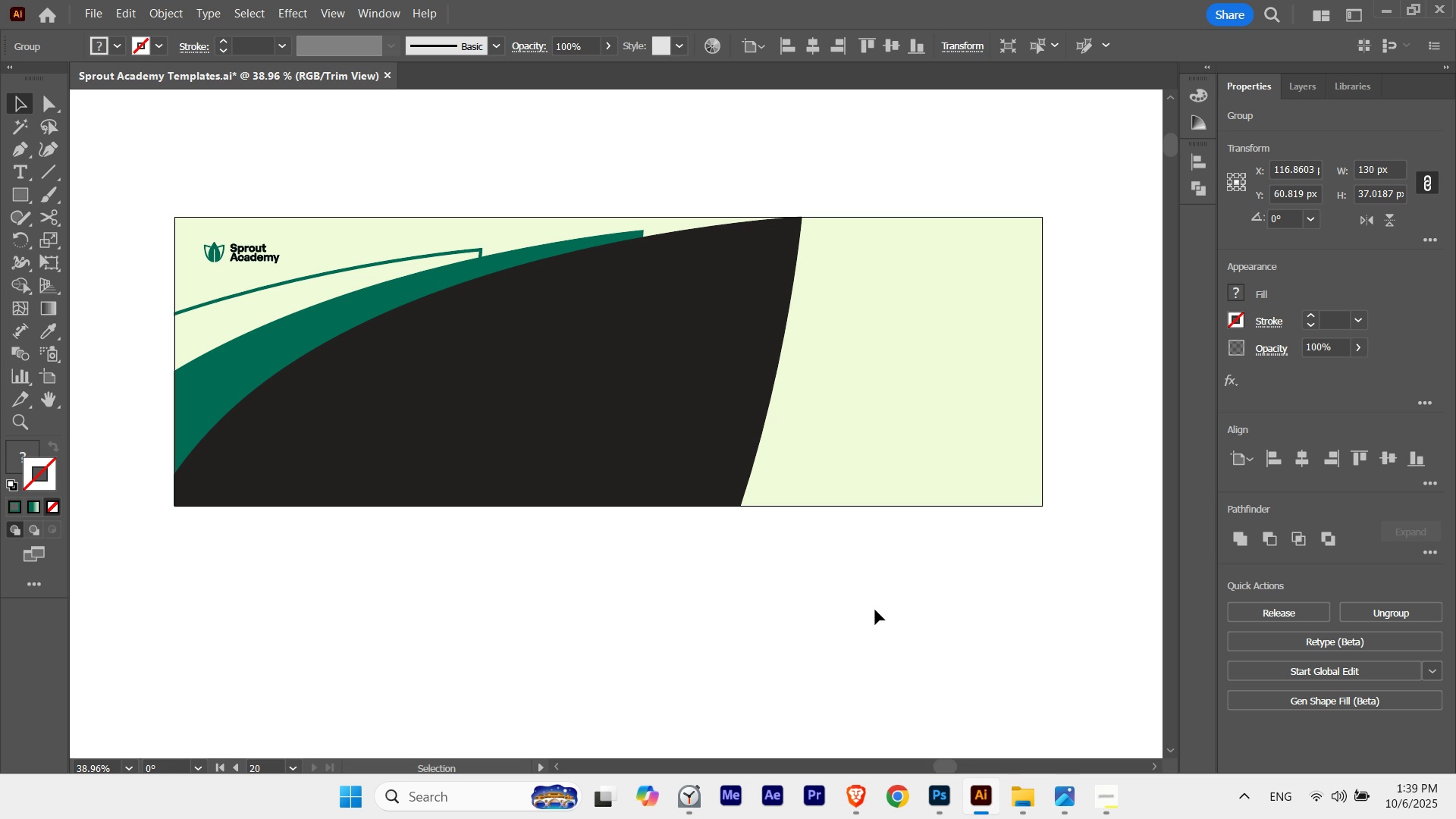 
key(ArrowDown)
 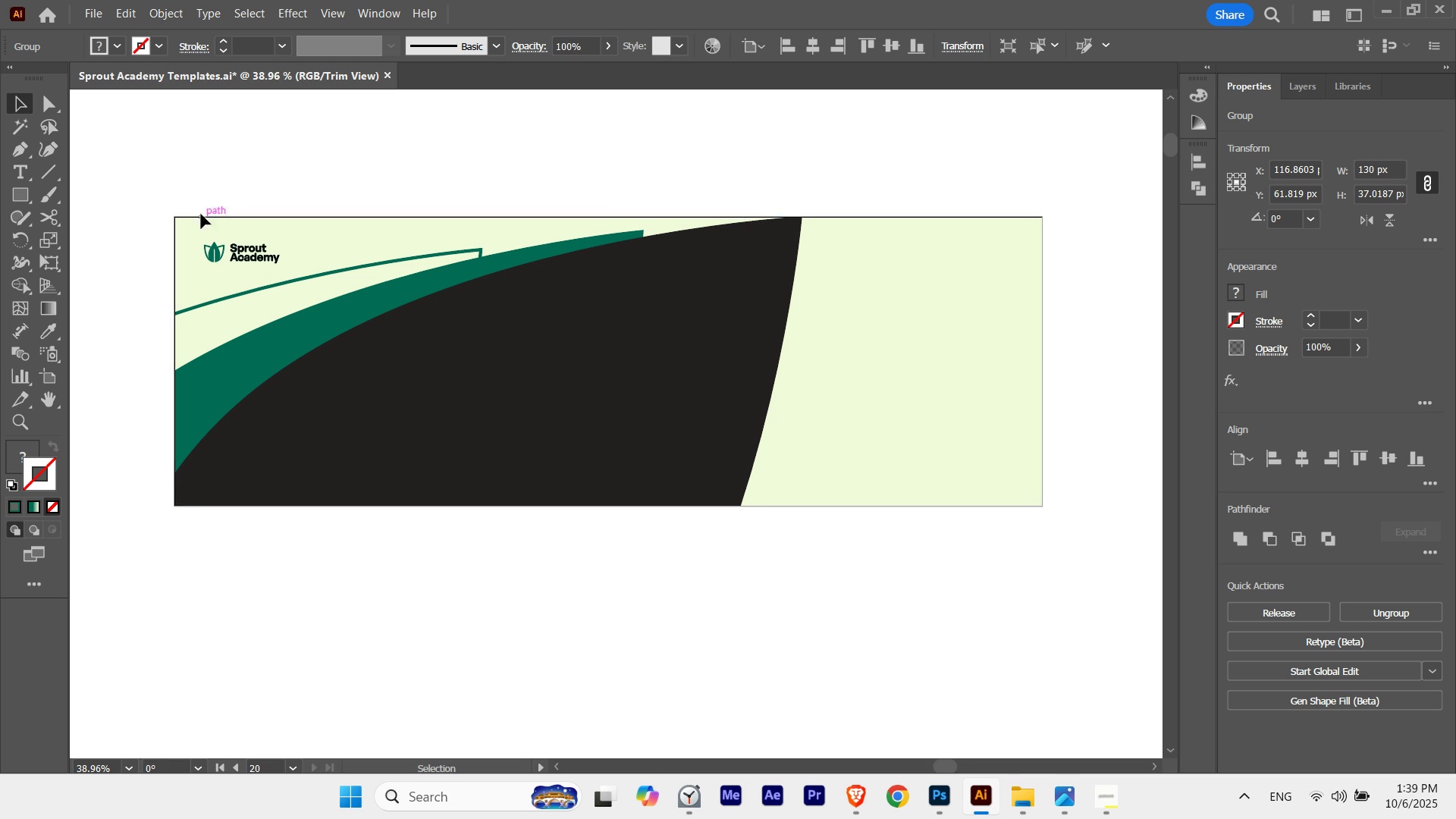 
left_click([253, 291])